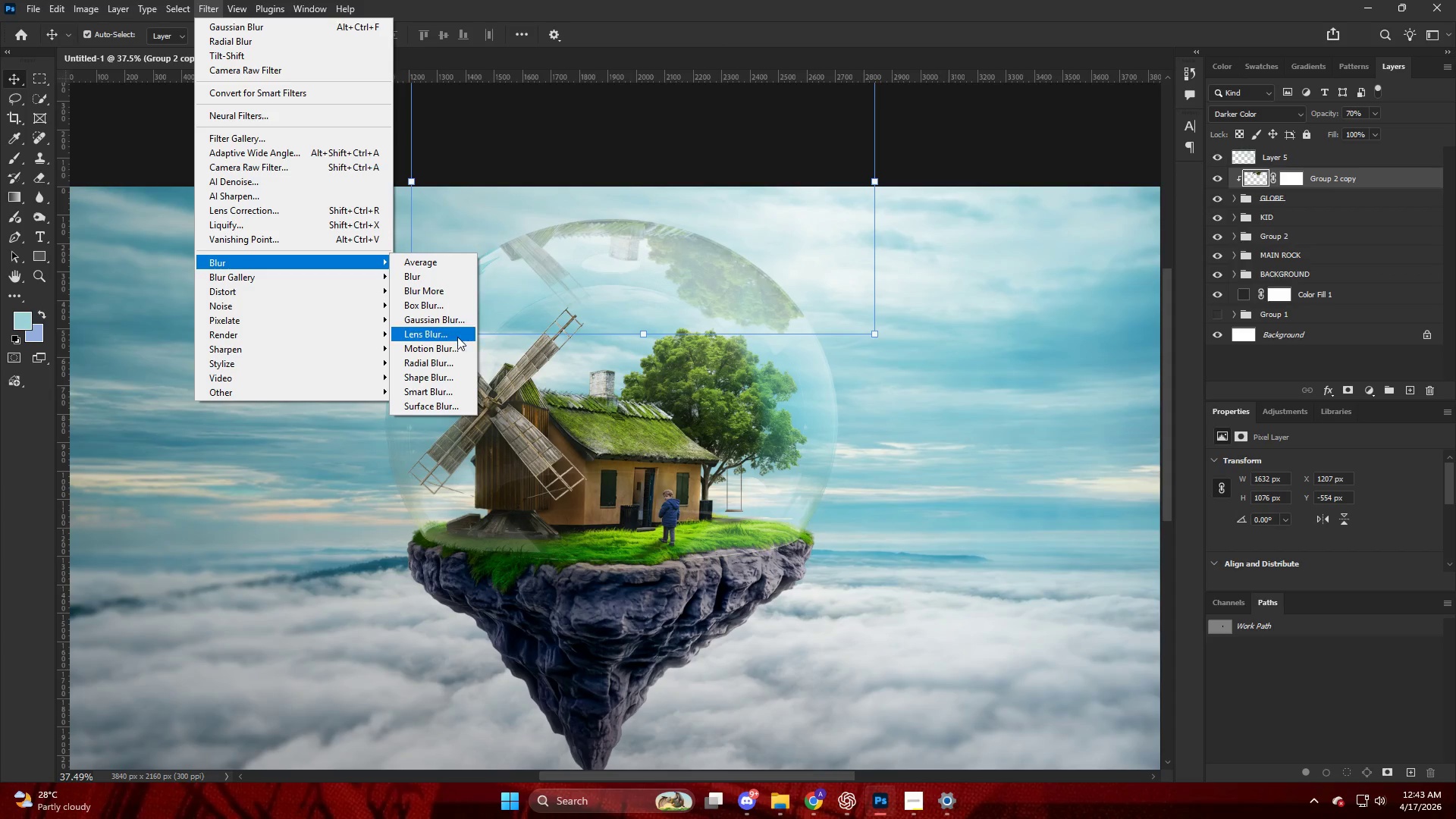 
left_click([447, 341])
 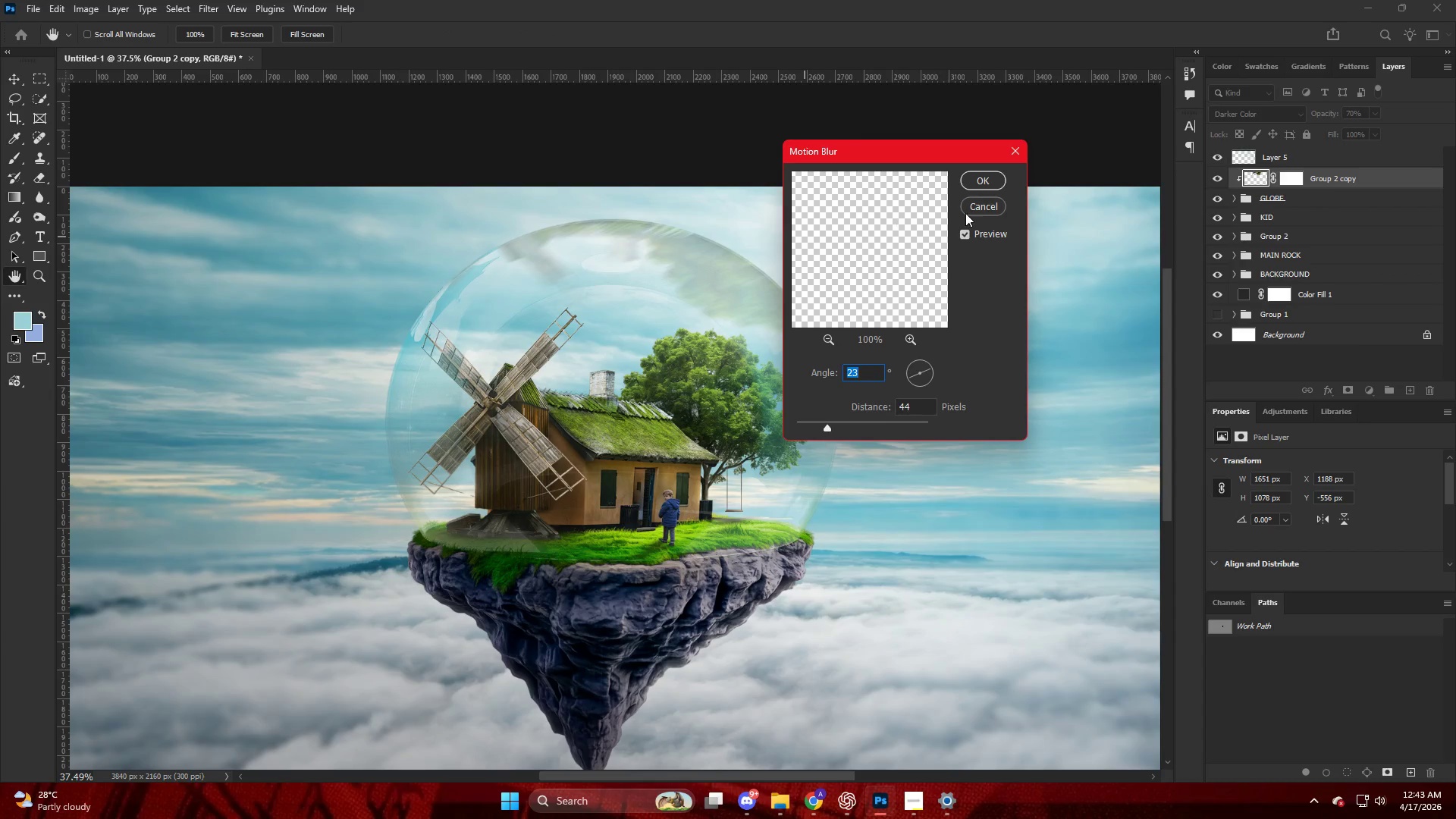 
left_click([977, 210])
 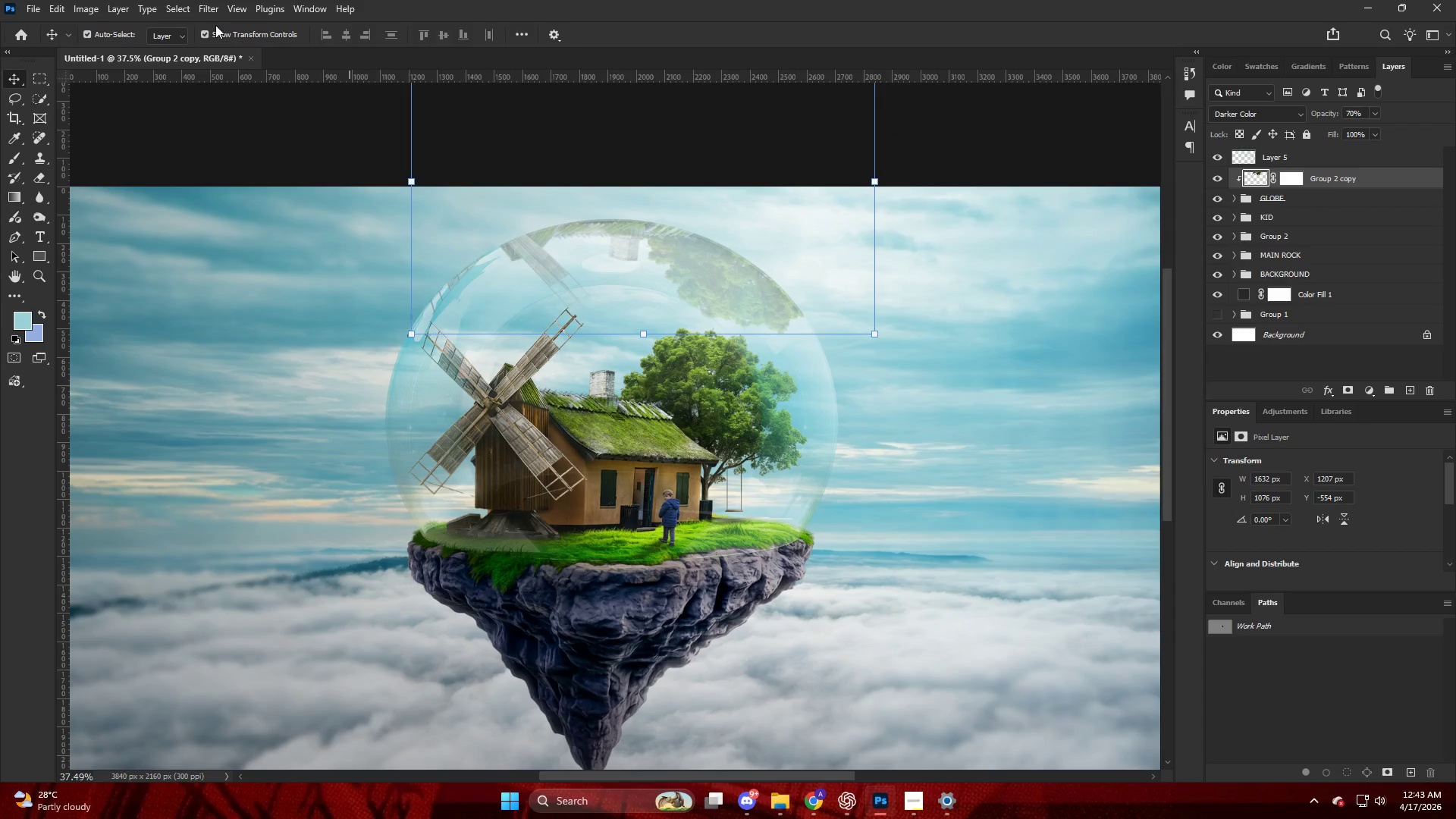 
left_click([199, 13])
 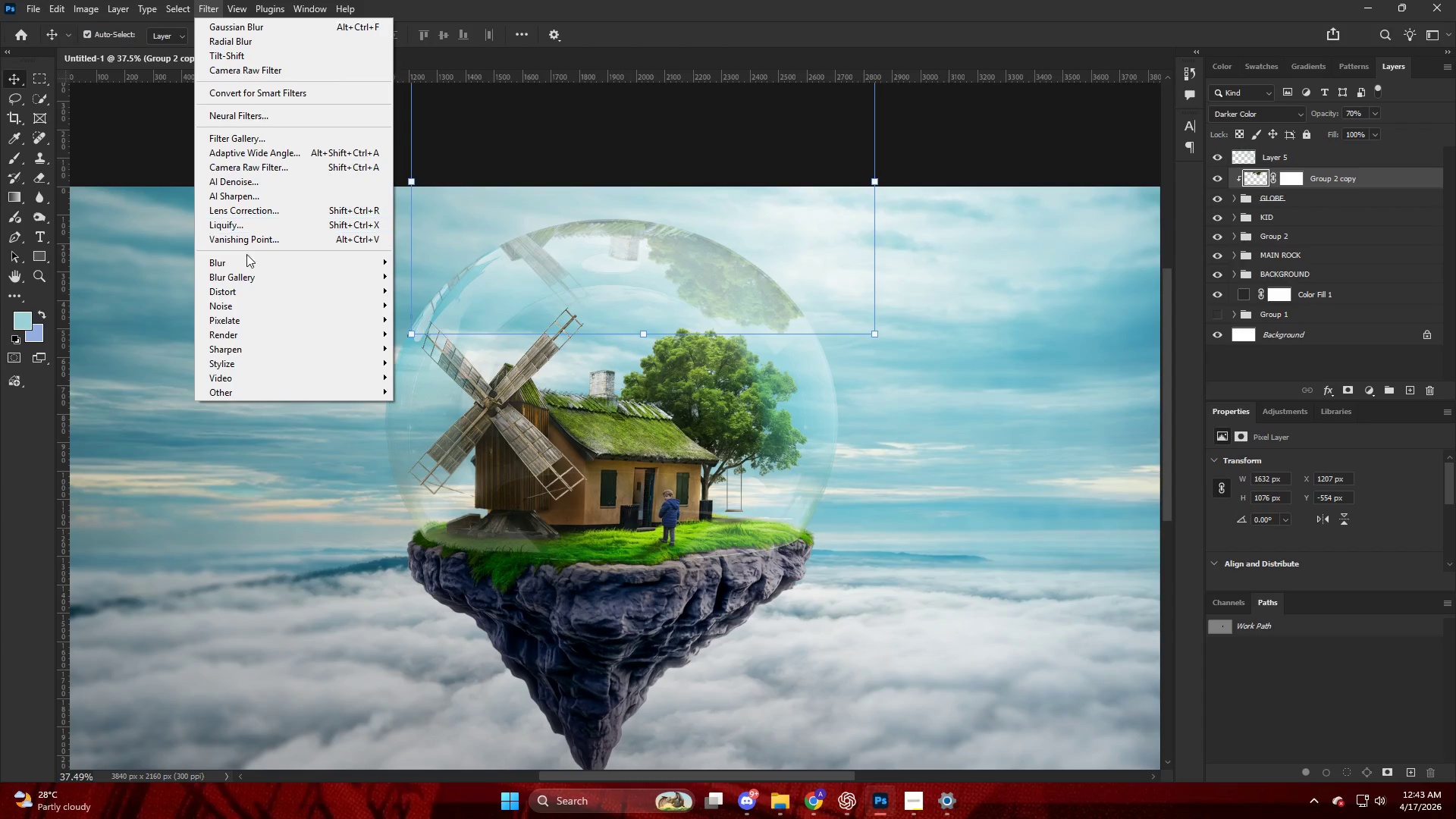 
left_click([249, 263])
 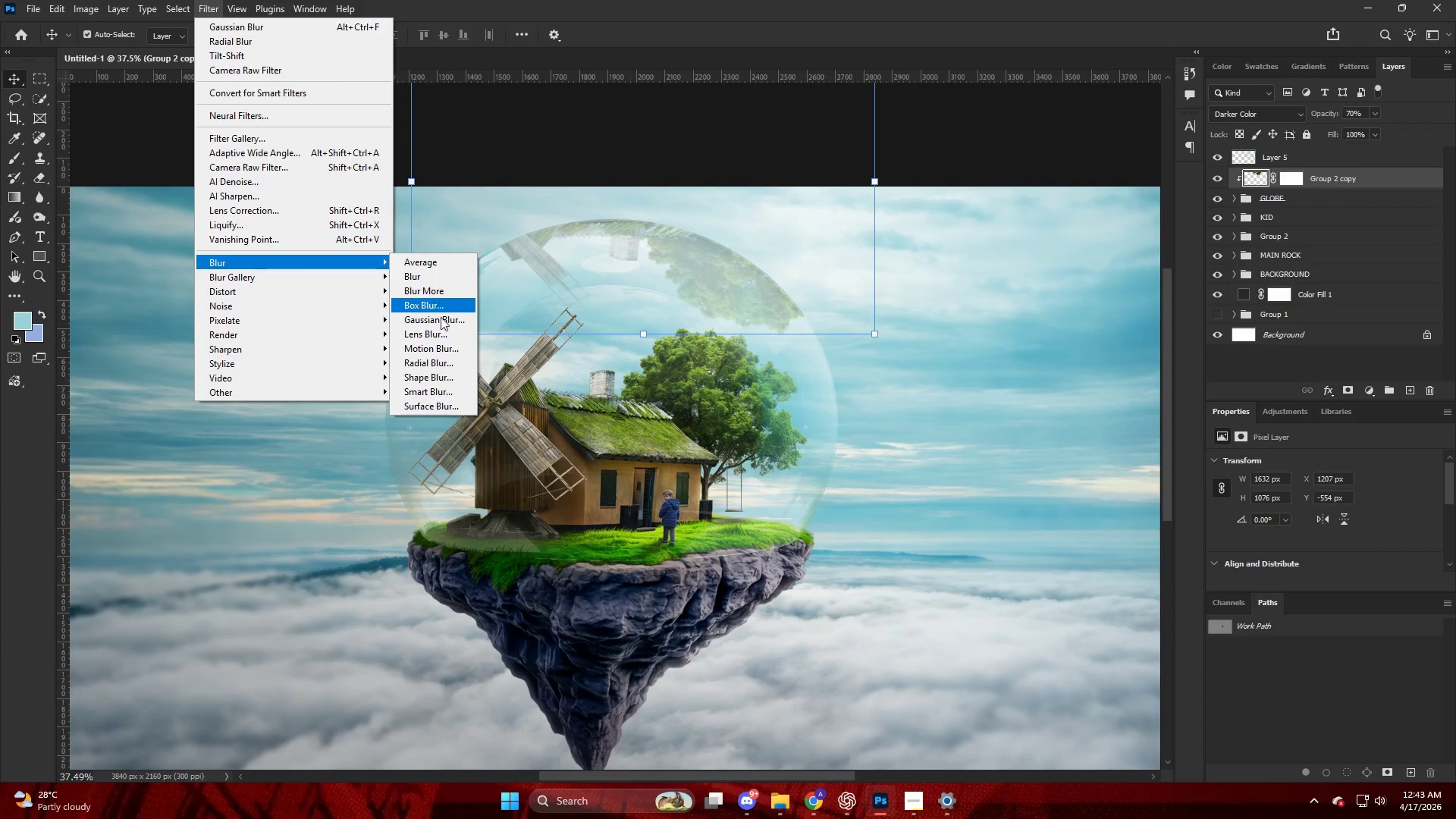 
left_click([444, 332])
 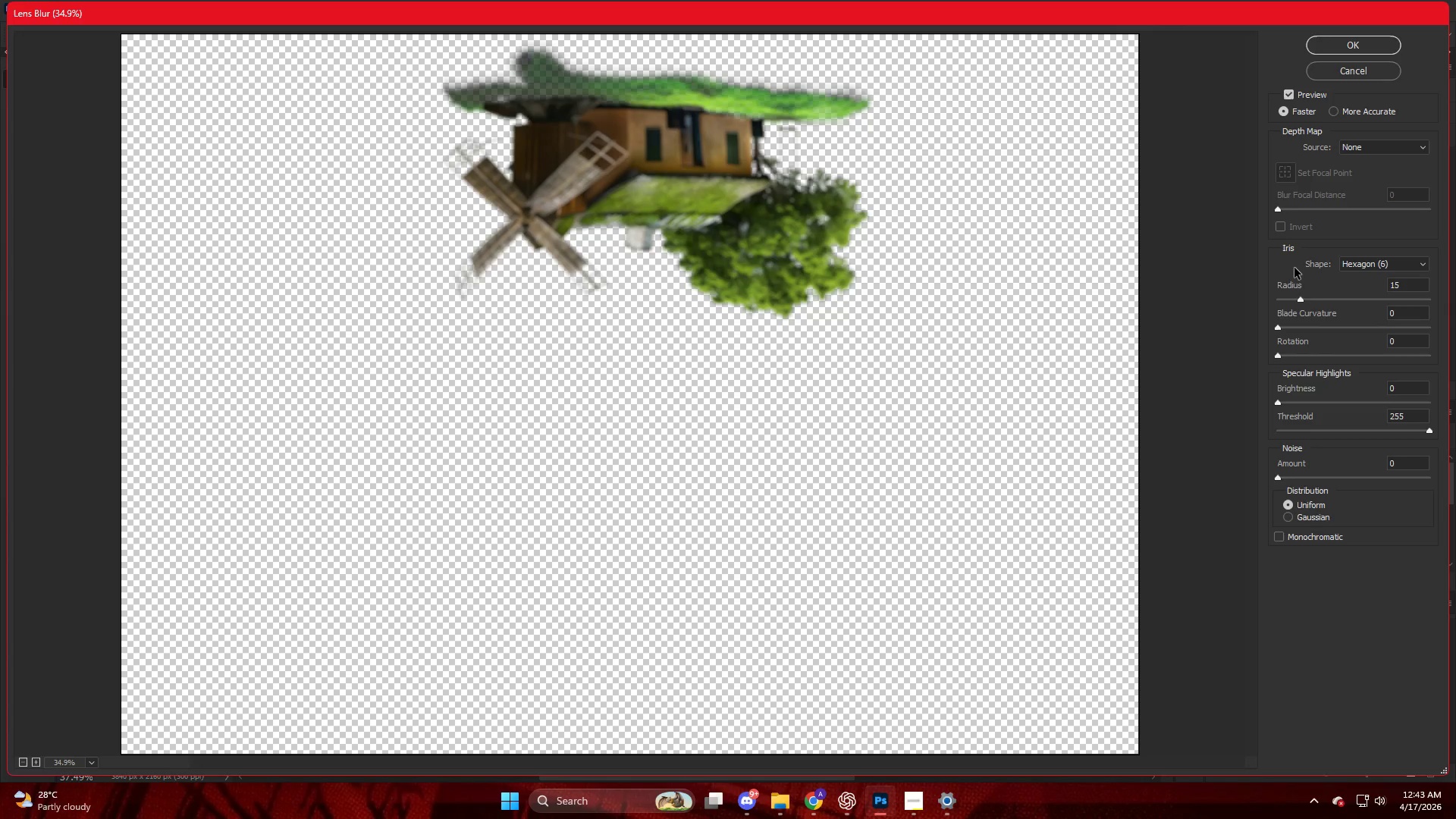 
wait(5.27)
 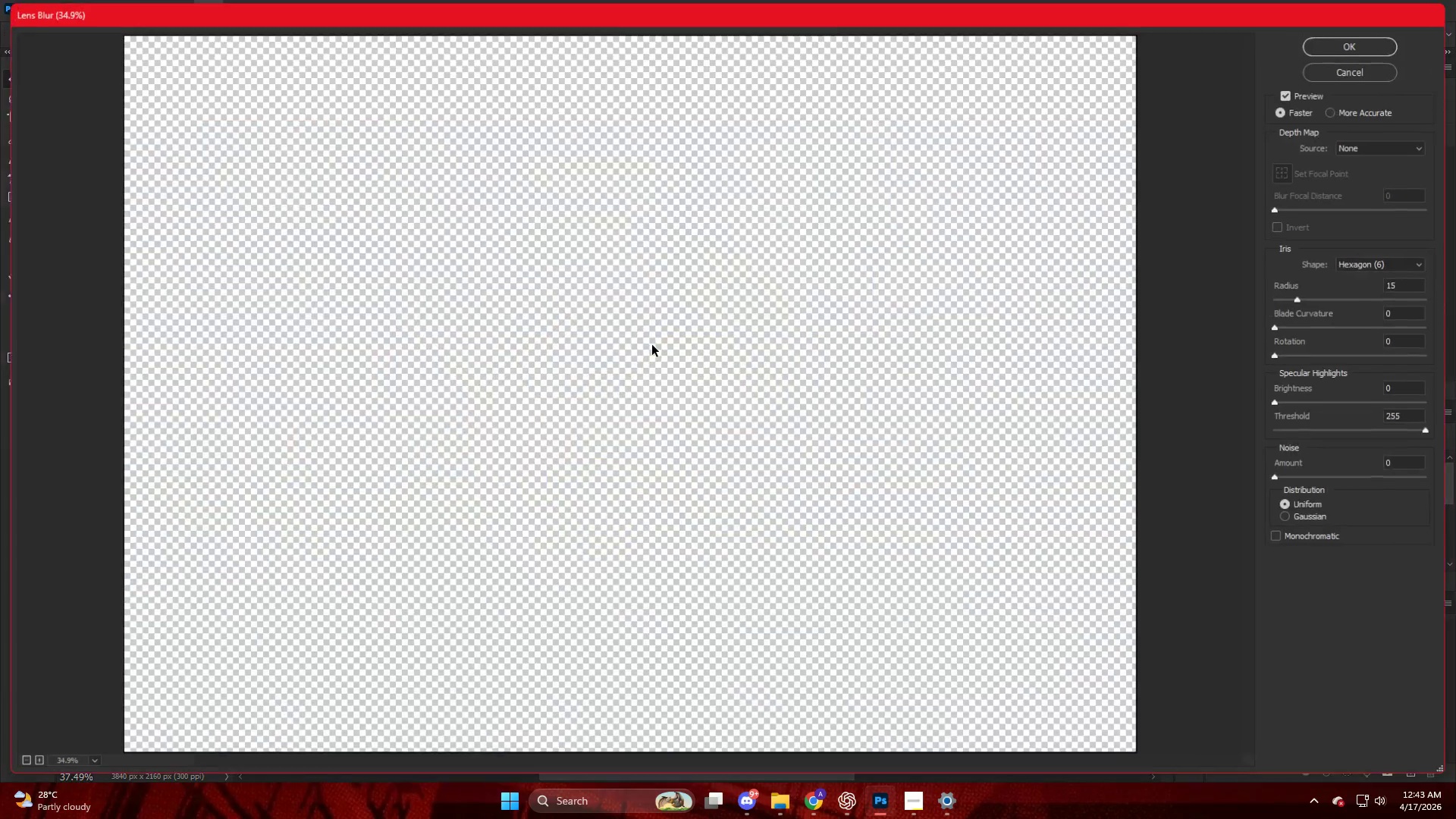 
left_click_drag(start_coordinate=[1299, 302], to_coordinate=[1268, 303])
 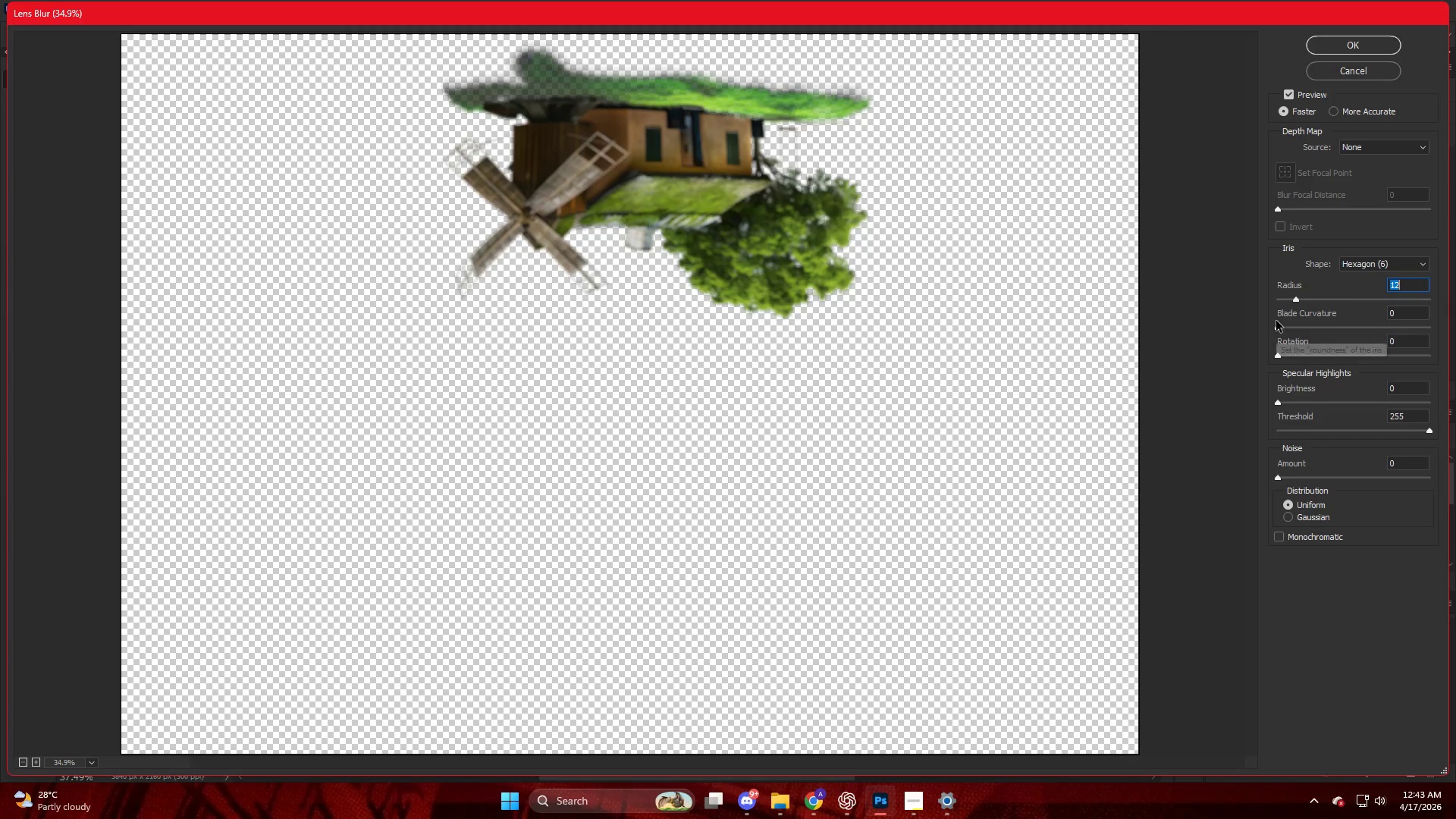 
left_click_drag(start_coordinate=[1279, 324], to_coordinate=[1299, 328])
 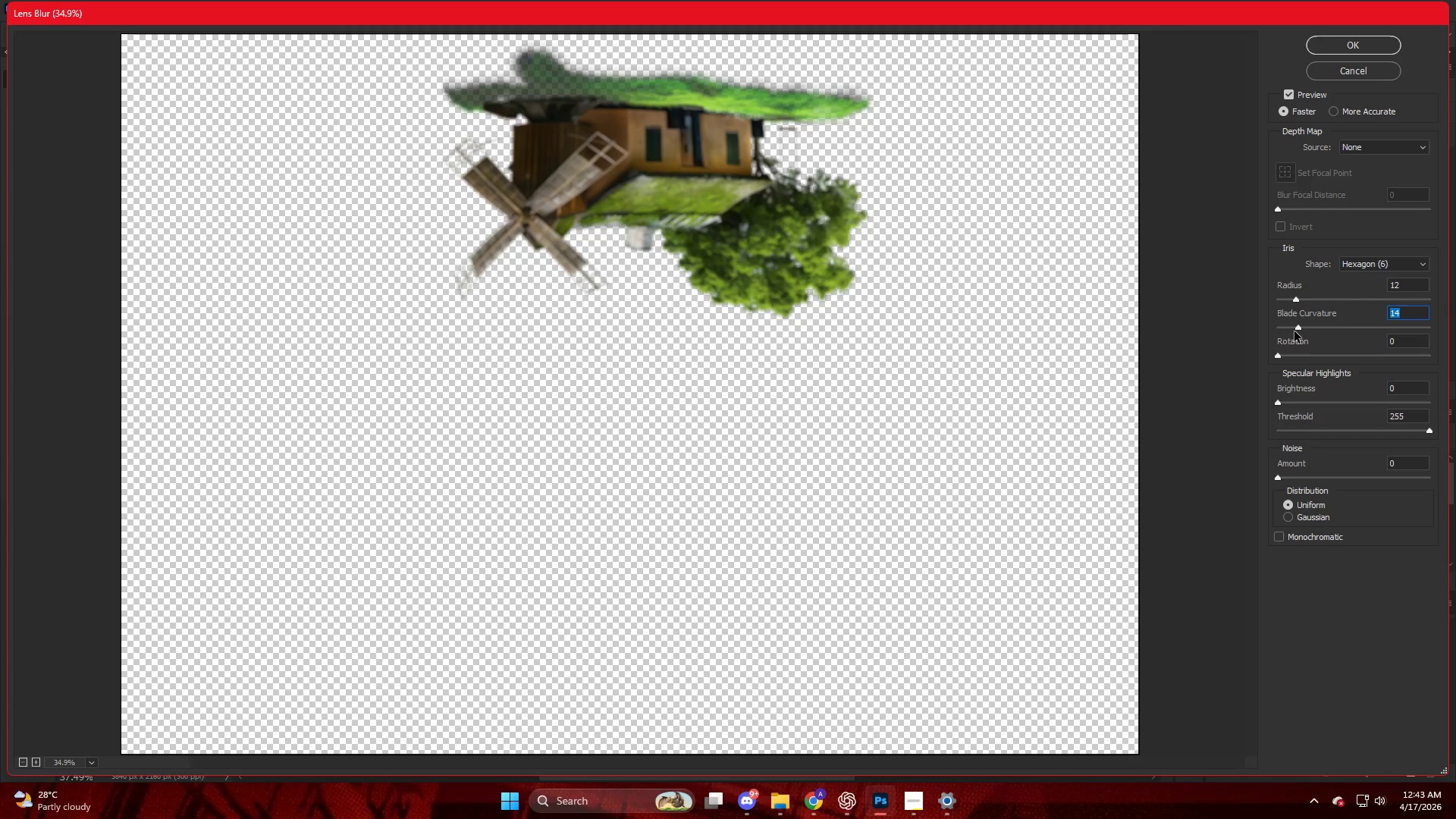 
left_click_drag(start_coordinate=[1294, 329], to_coordinate=[1282, 330])
 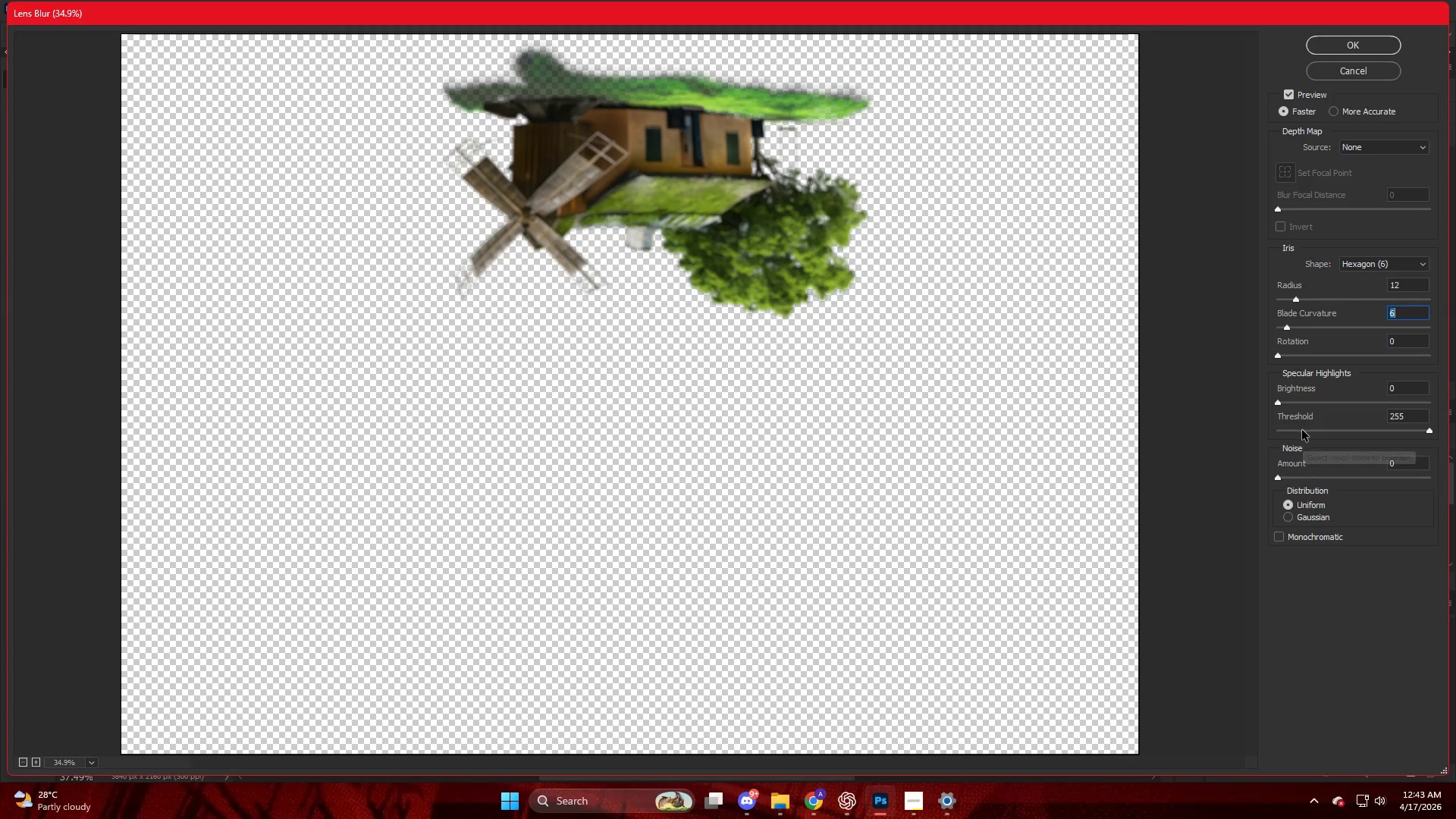 
left_click_drag(start_coordinate=[1280, 403], to_coordinate=[1288, 406])
 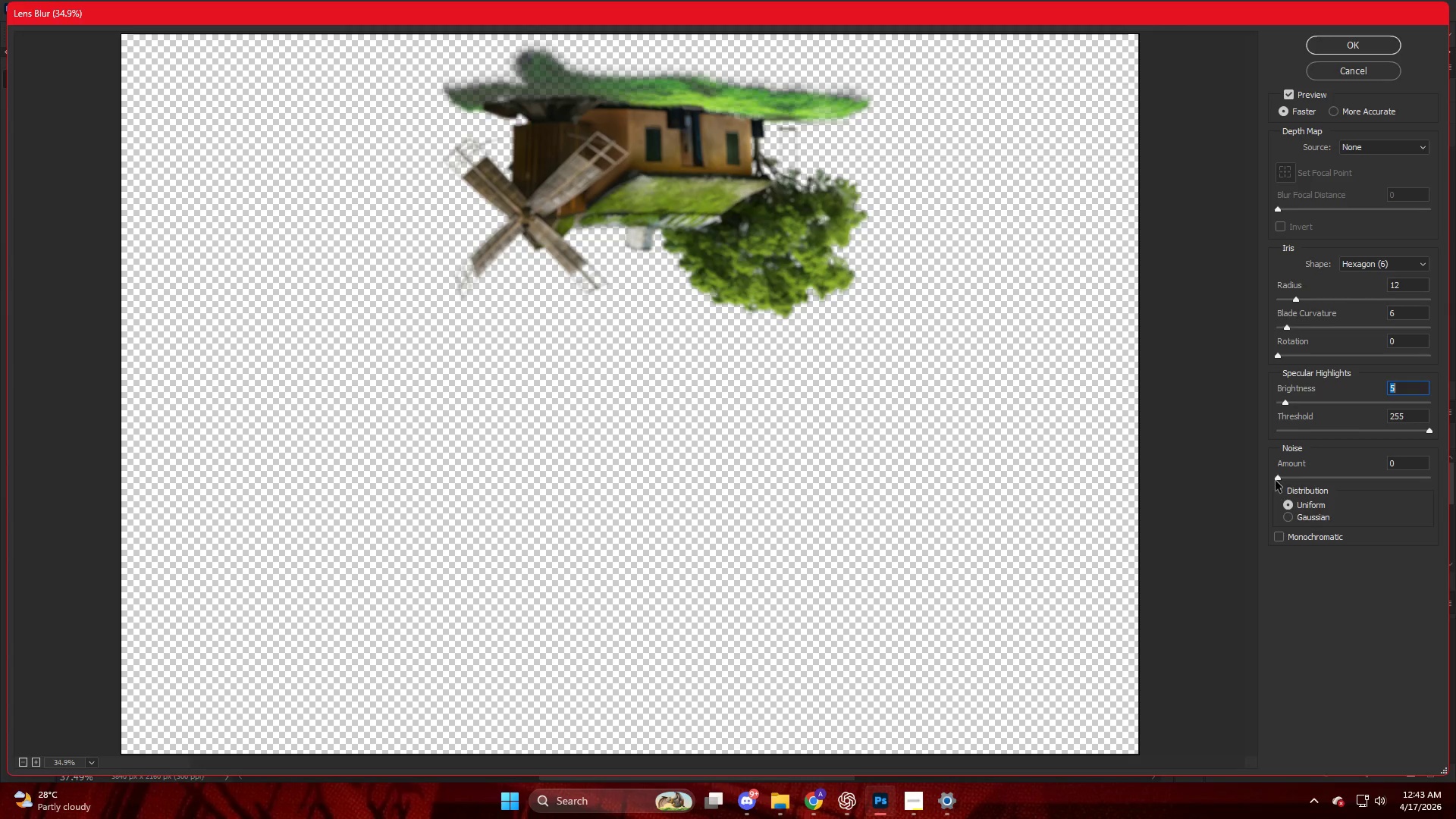 
left_click_drag(start_coordinate=[1275, 477], to_coordinate=[1260, 482])
 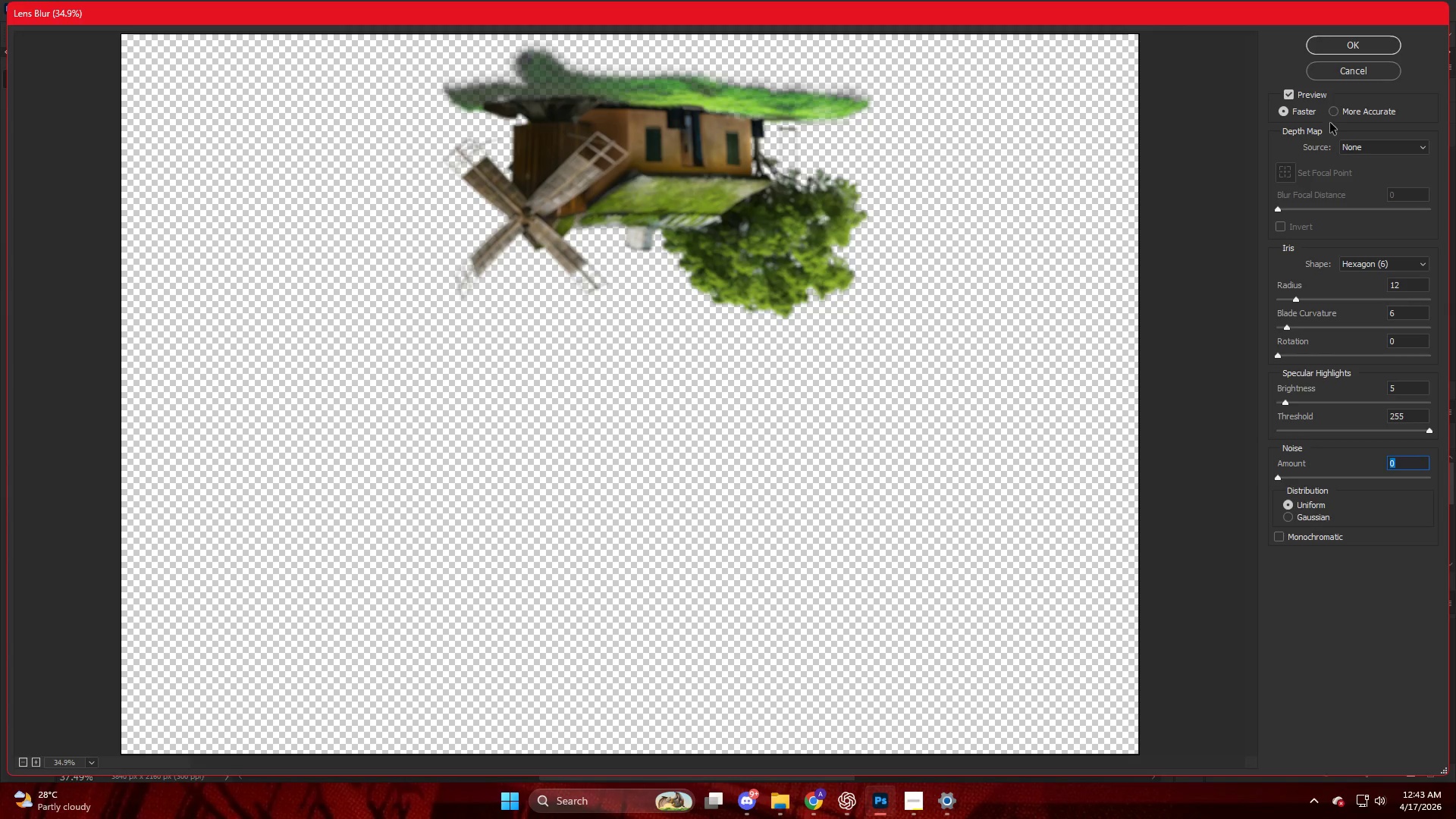 
left_click([1335, 48])
 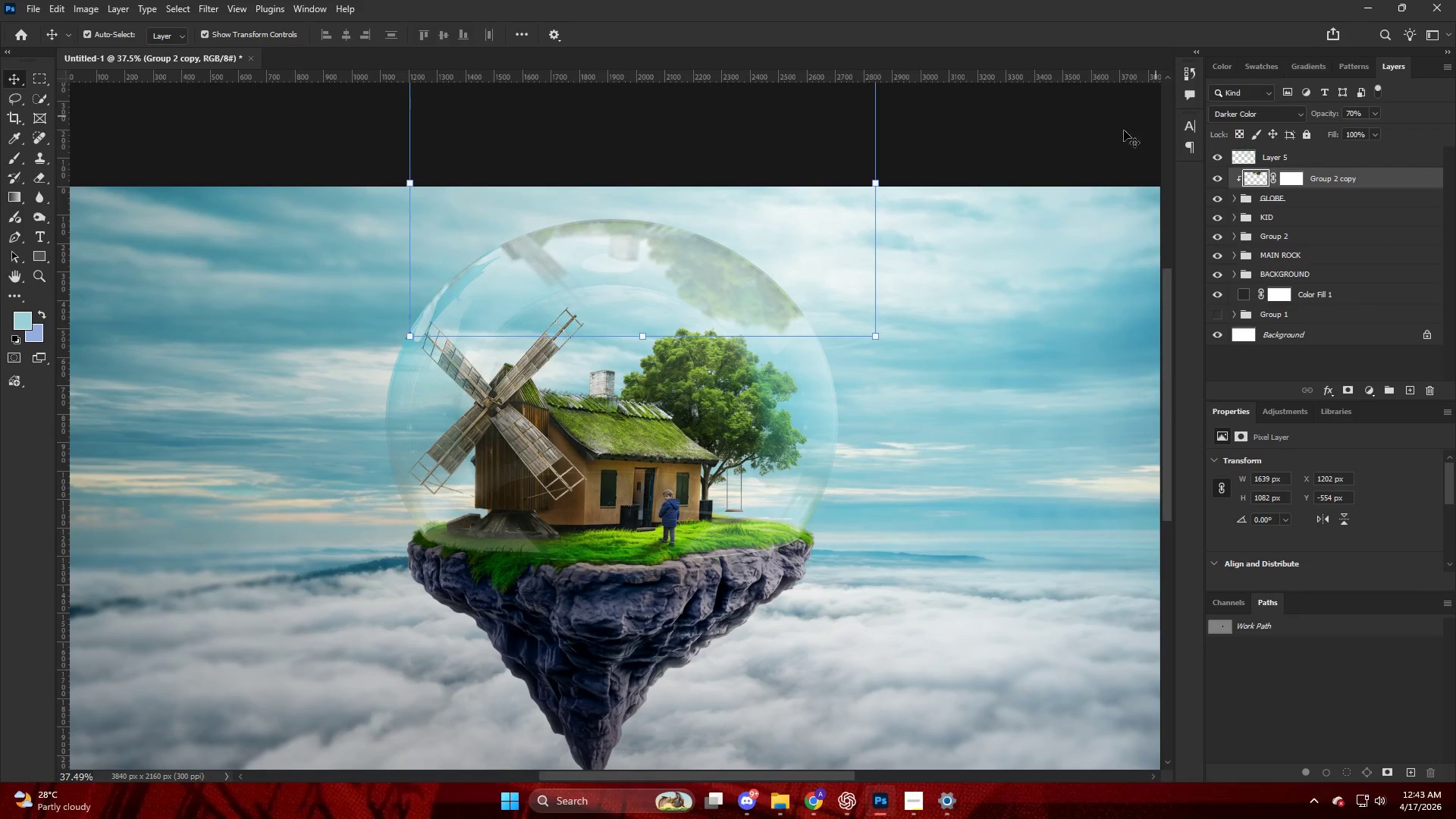 
scroll: coordinate [1055, 241], scroll_direction: down, amount: 4.0
 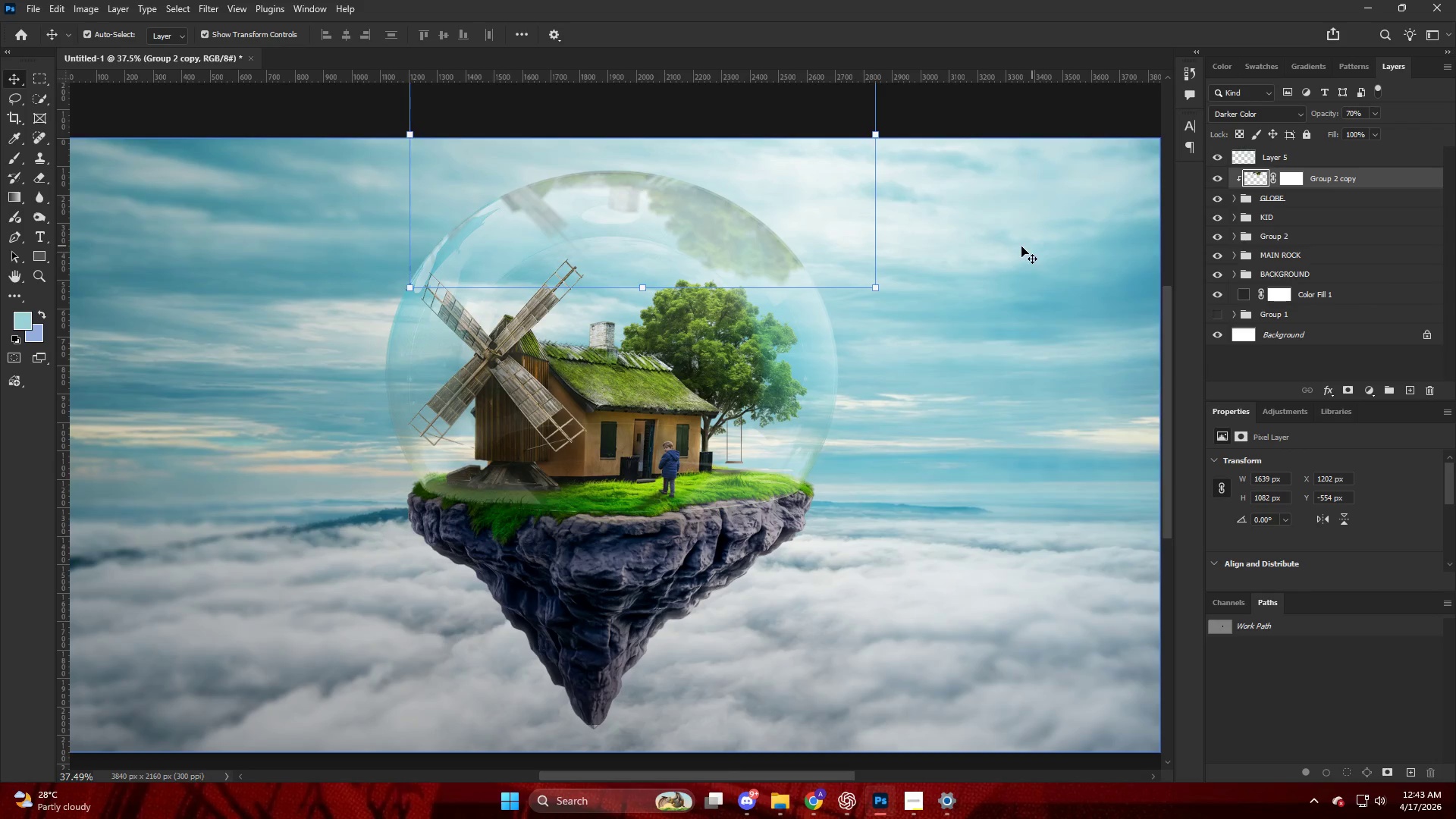 
key(Alt+AltLeft)
 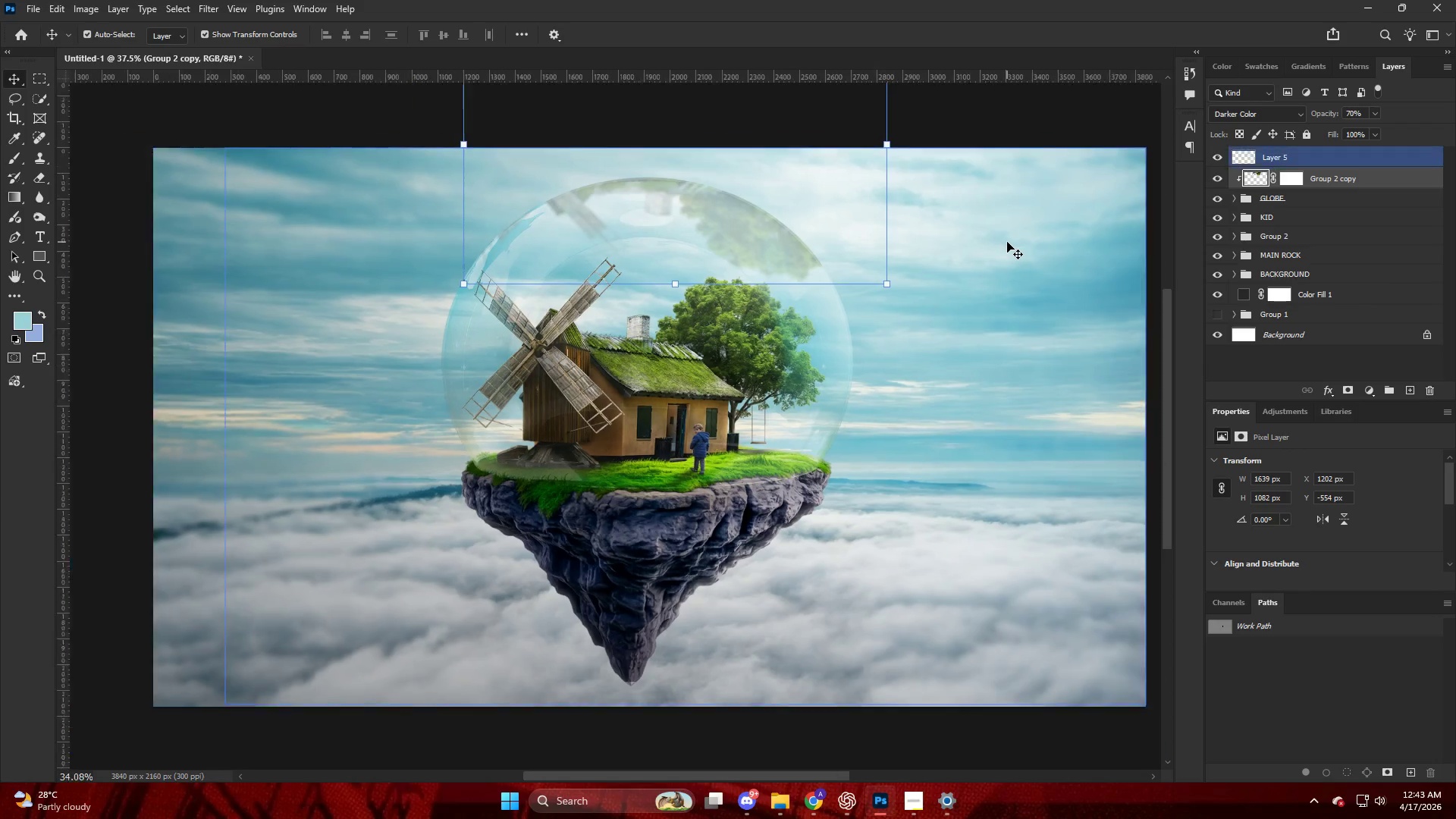 
hold_key(key=AltLeft, duration=0.44)
scroll: coordinate [911, 231], scroll_direction: up, amount: 4.0
 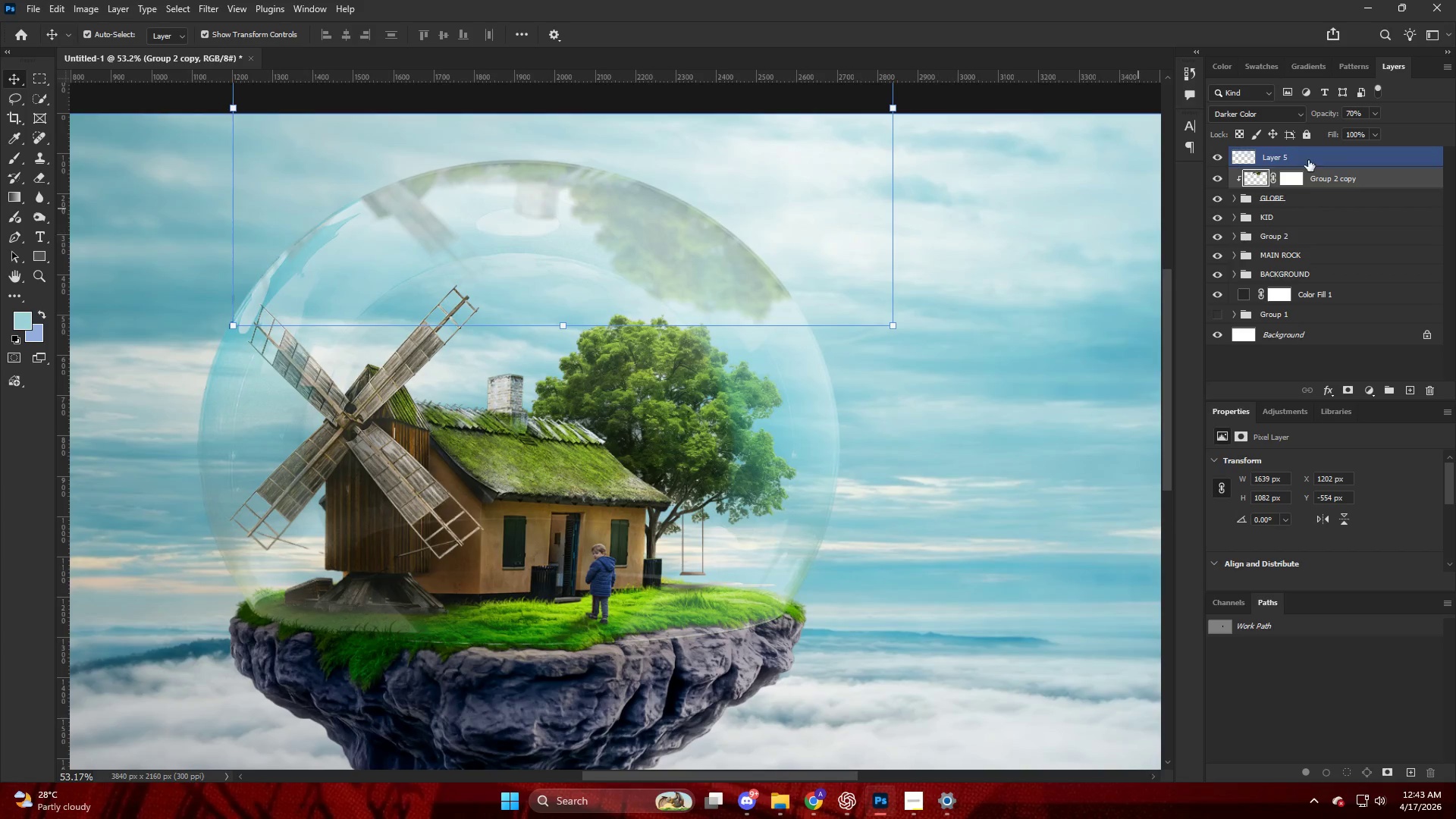 
left_click_drag(start_coordinate=[1318, 113], to_coordinate=[1436, 122])
 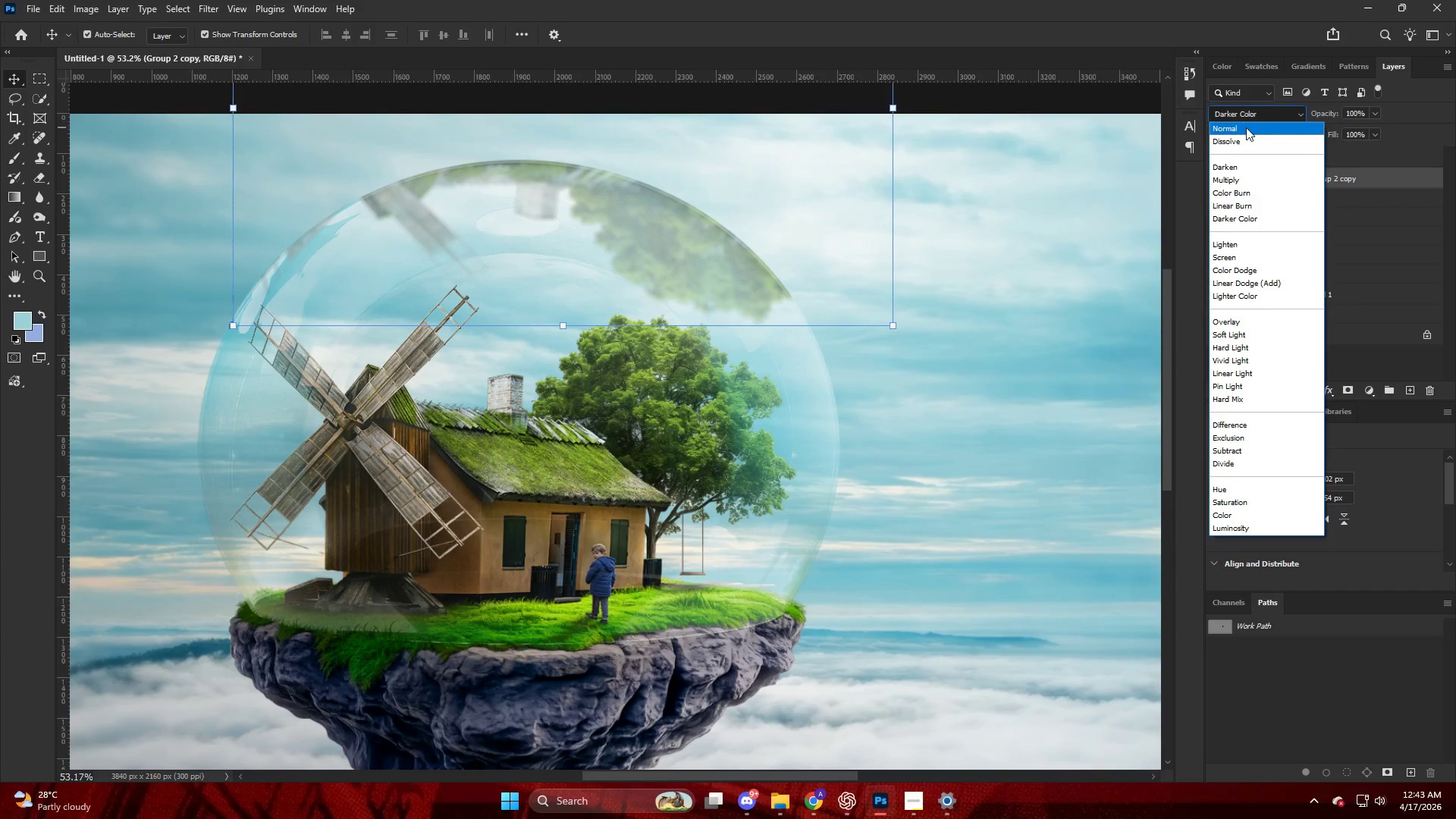 
left_click([1245, 127])
 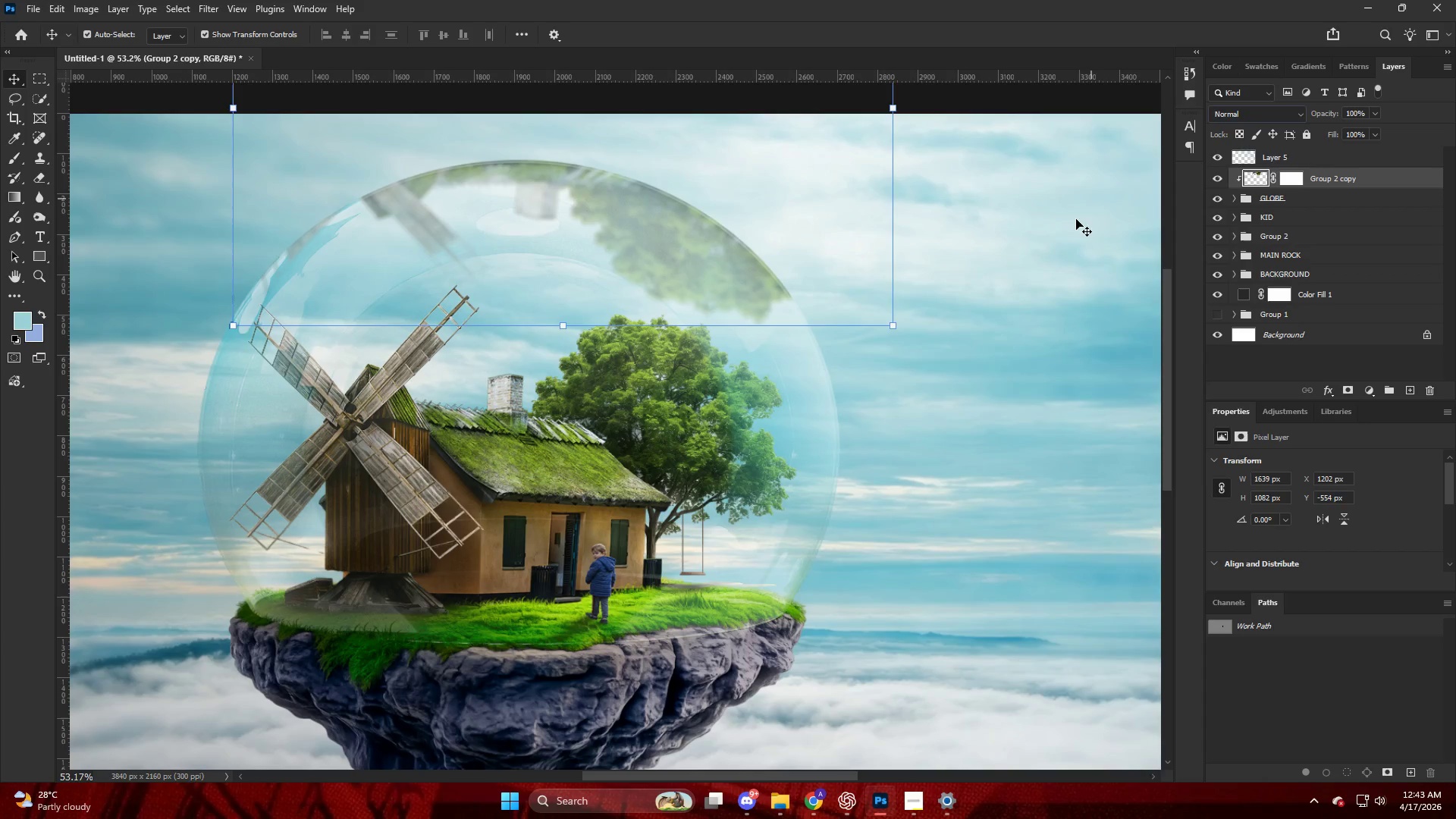 
left_click([1061, 240])
 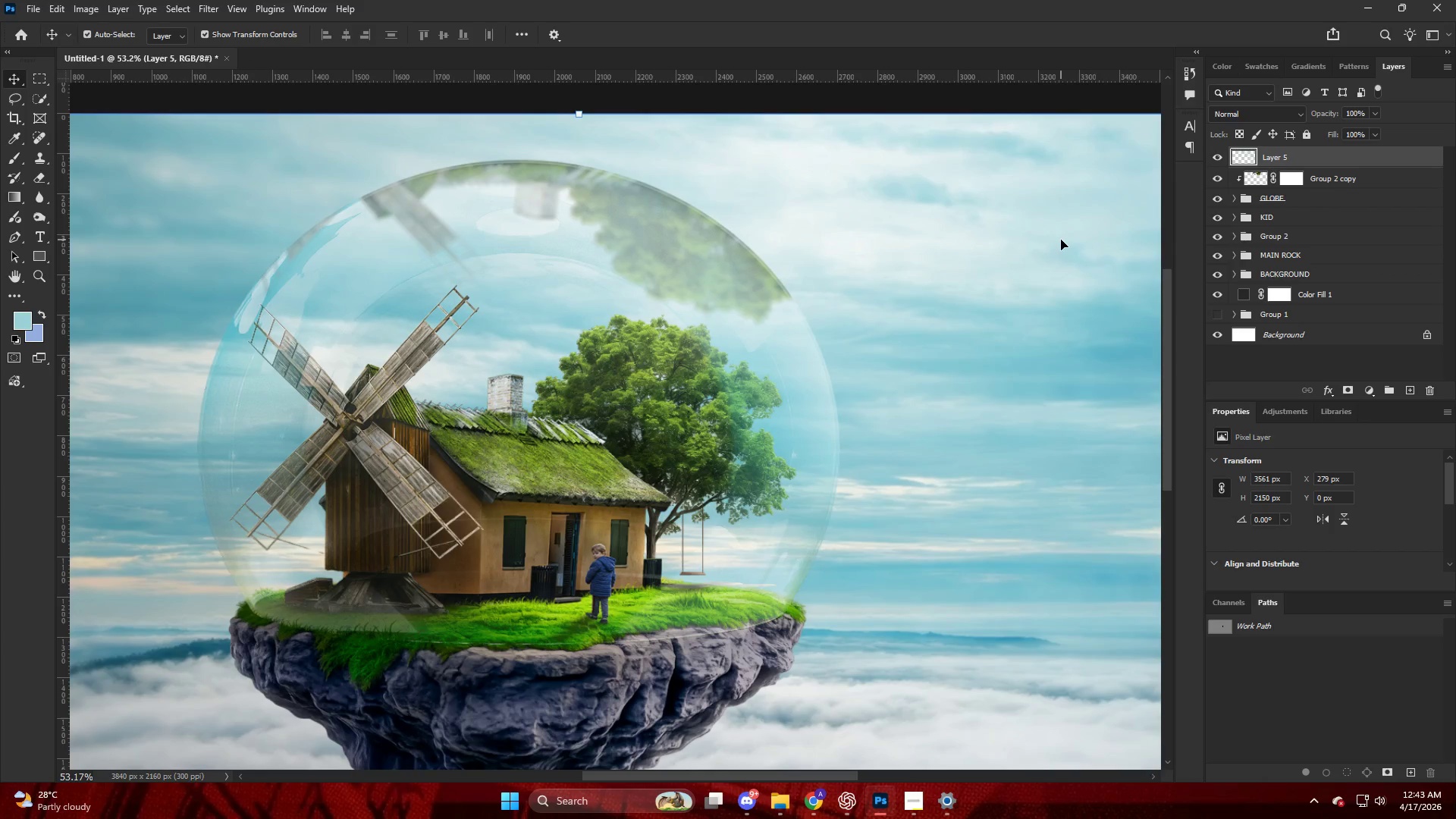 
hold_key(key=AltLeft, duration=0.55)
scroll: coordinate [1059, 244], scroll_direction: down, amount: 11.0
 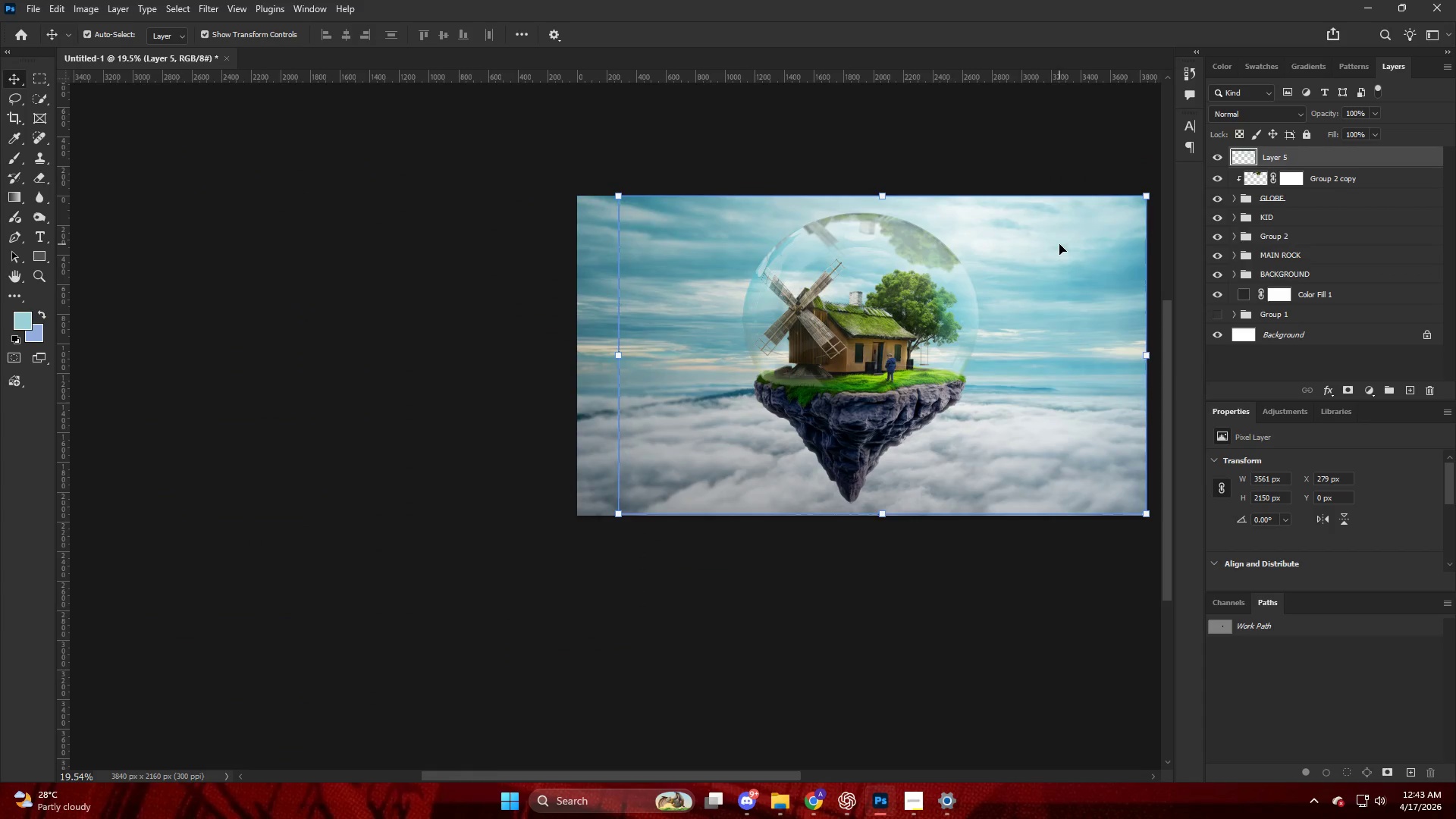 
key(Control+ControlLeft)
 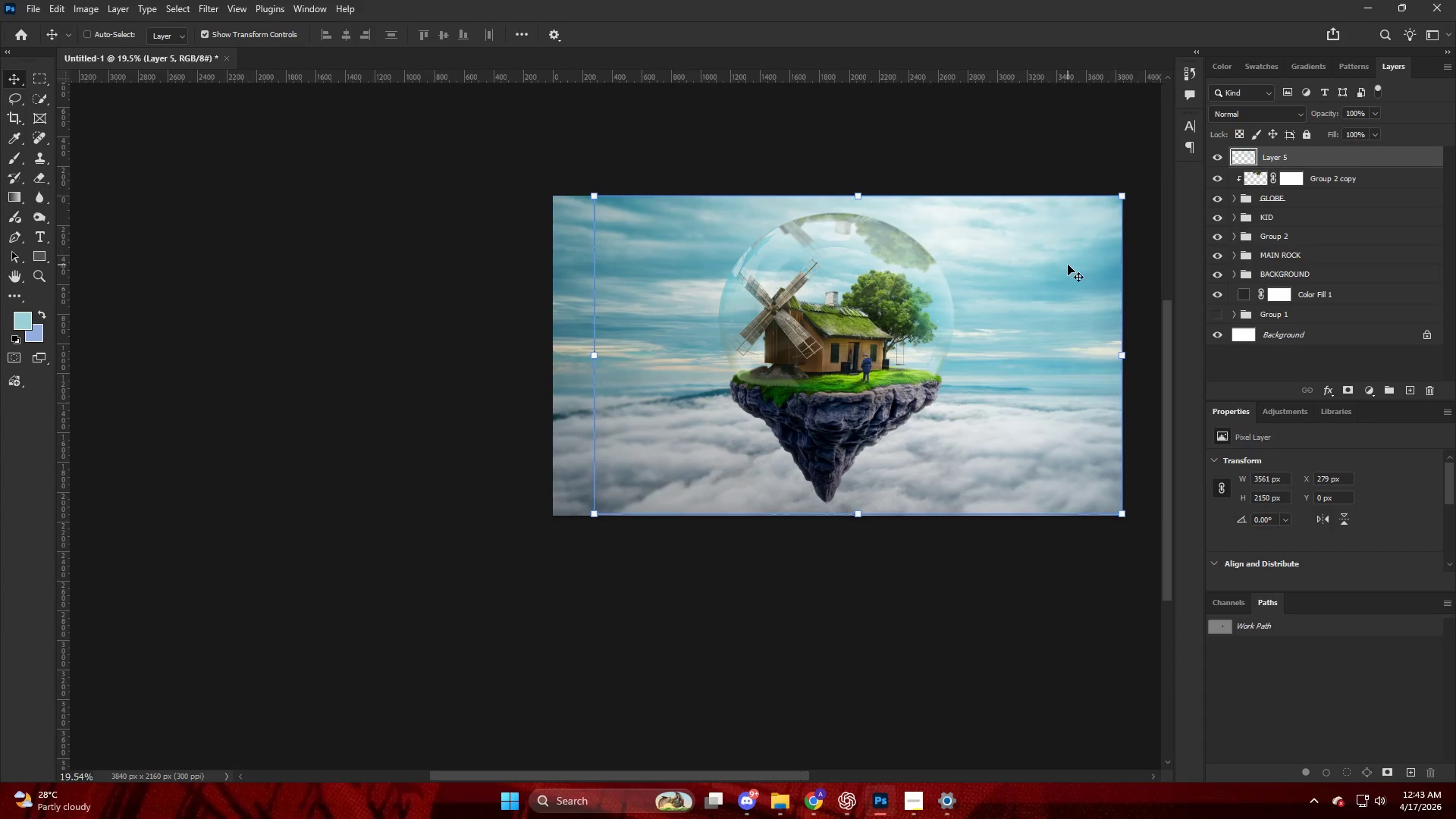 
hold_key(key=AltLeft, duration=0.44)
 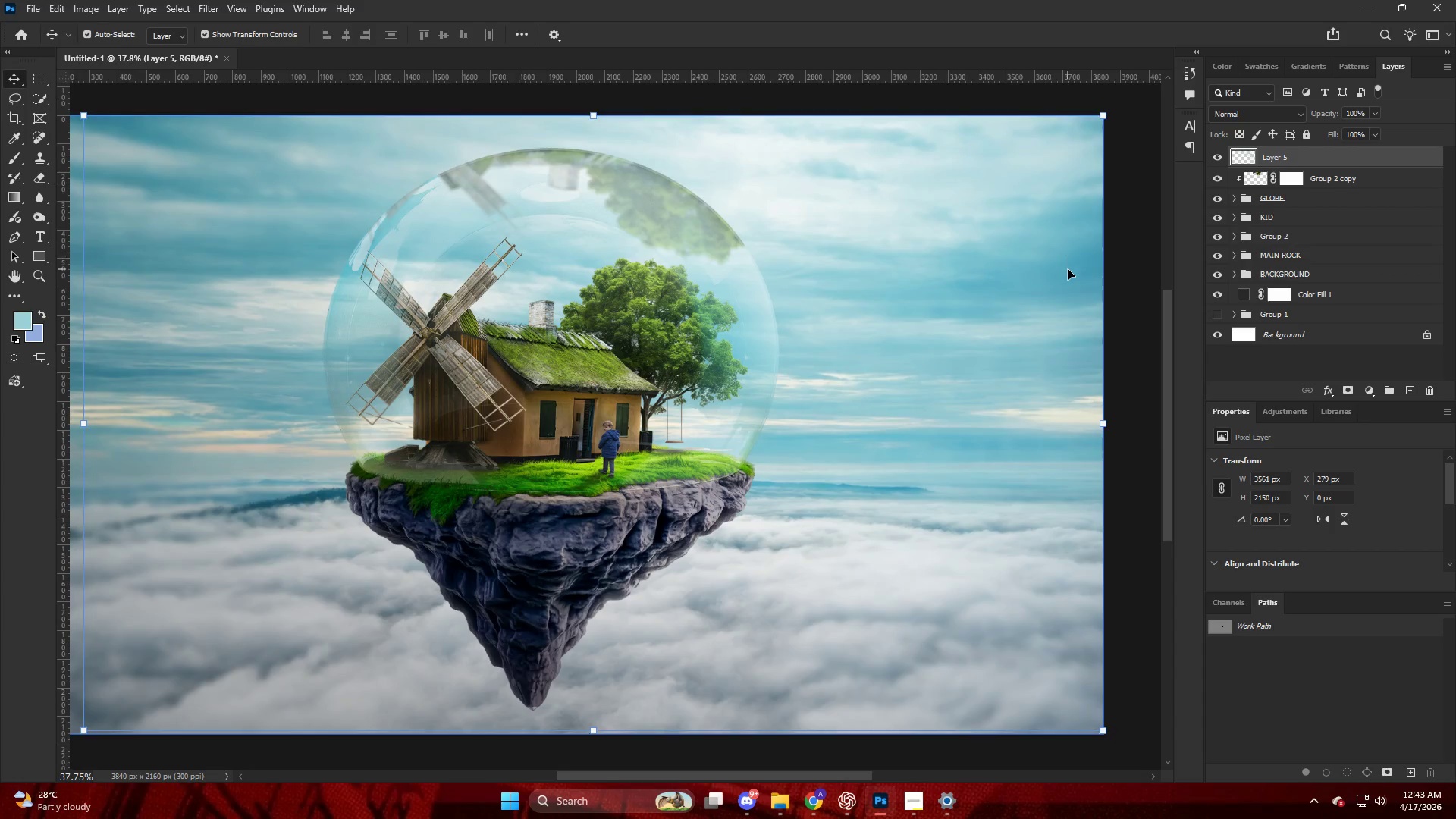 
key(Alt+AltLeft)
 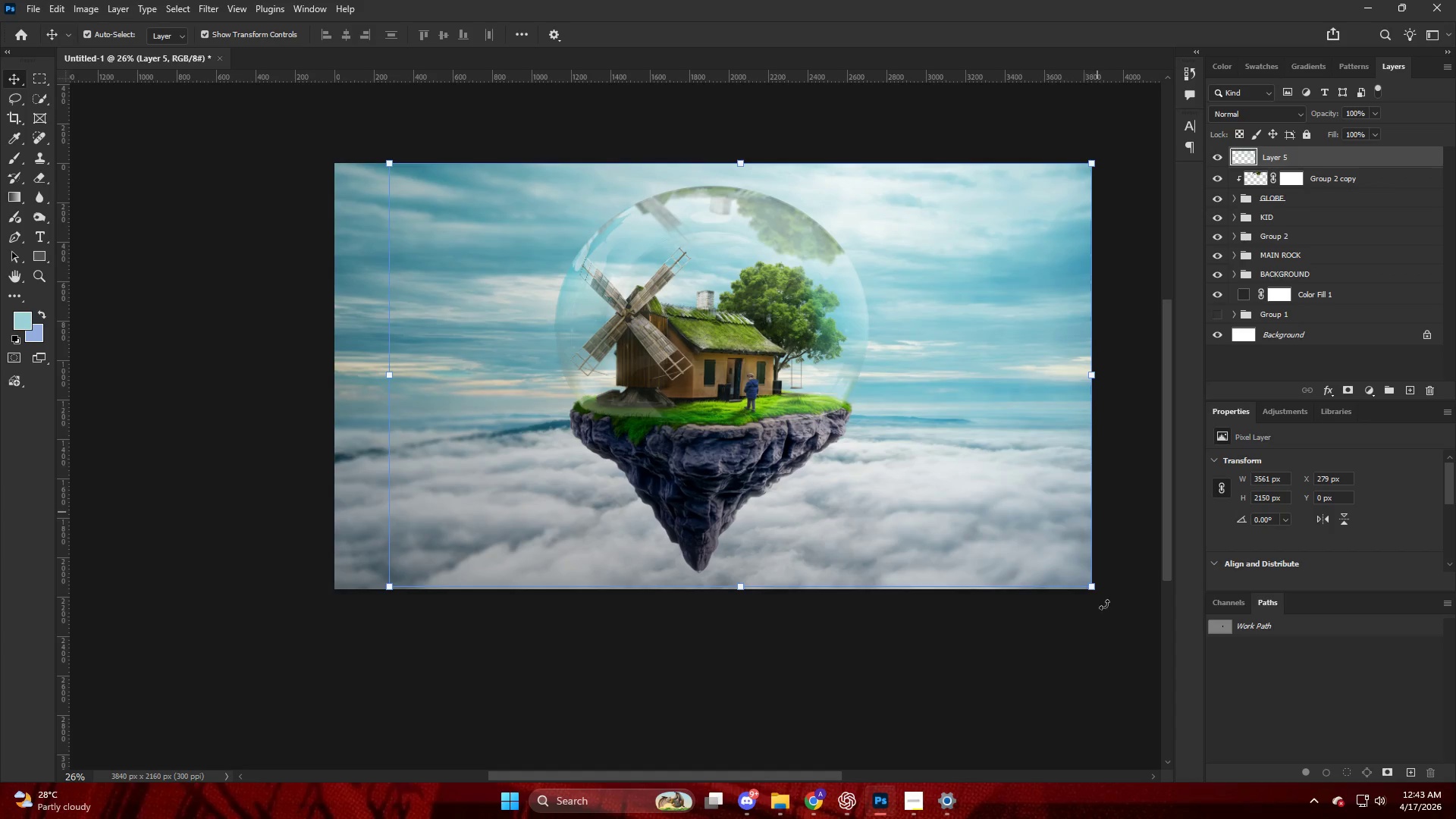 
scroll: coordinate [1068, 269], scroll_direction: down, amount: 3.0
 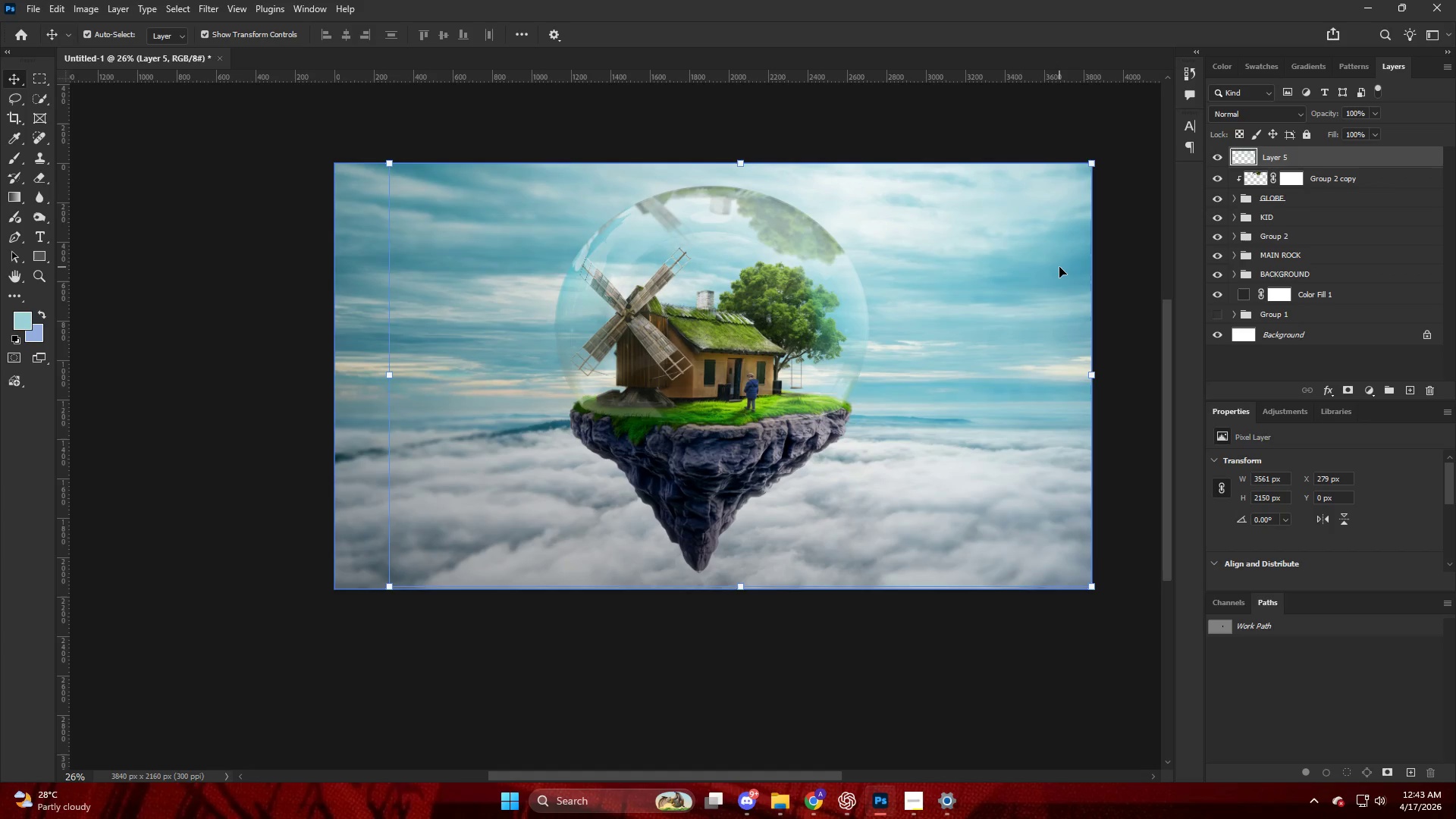 
left_click([915, 816])